 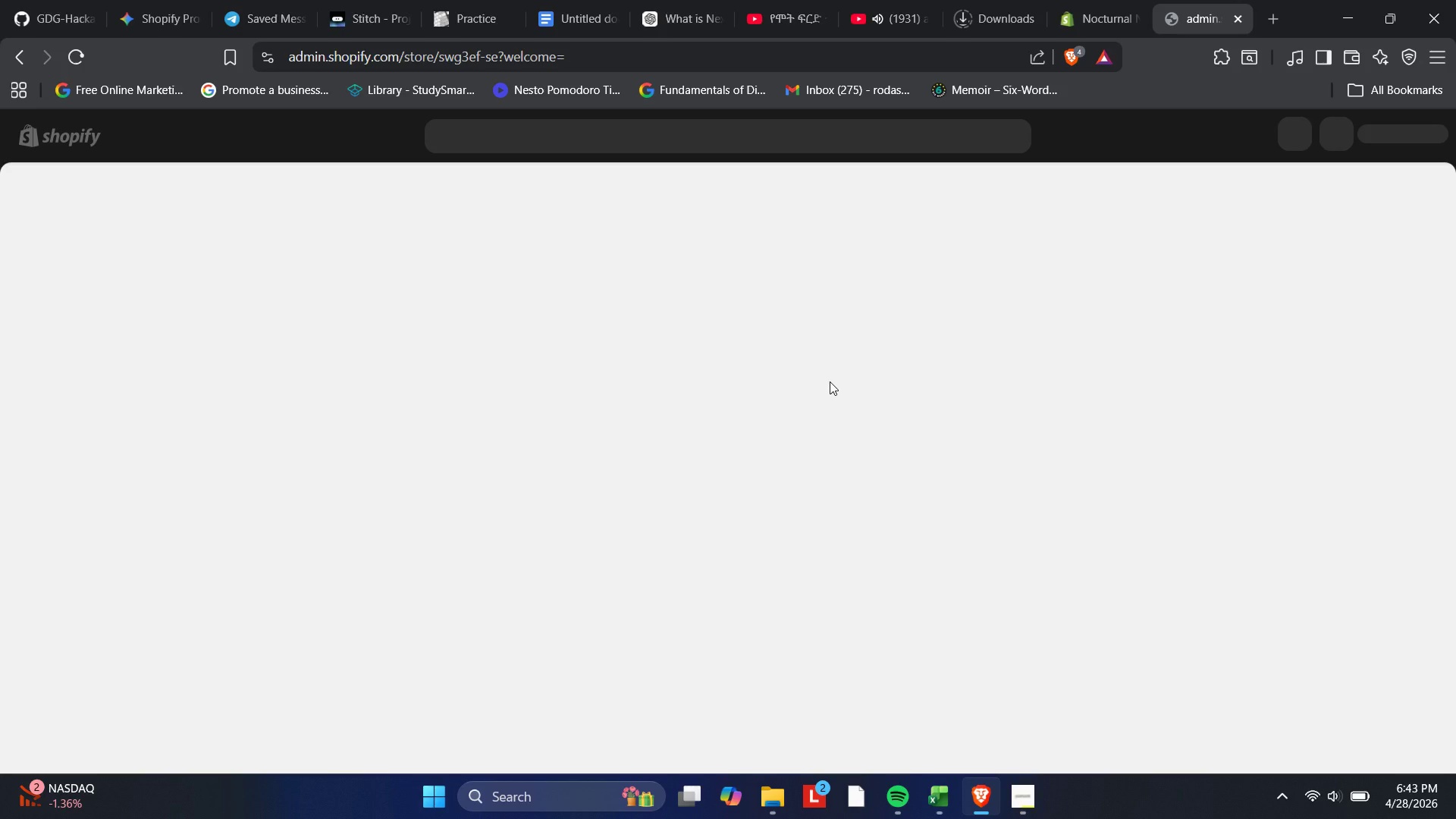 
scroll: coordinate [748, 319], scroll_direction: none, amount: 0.0
 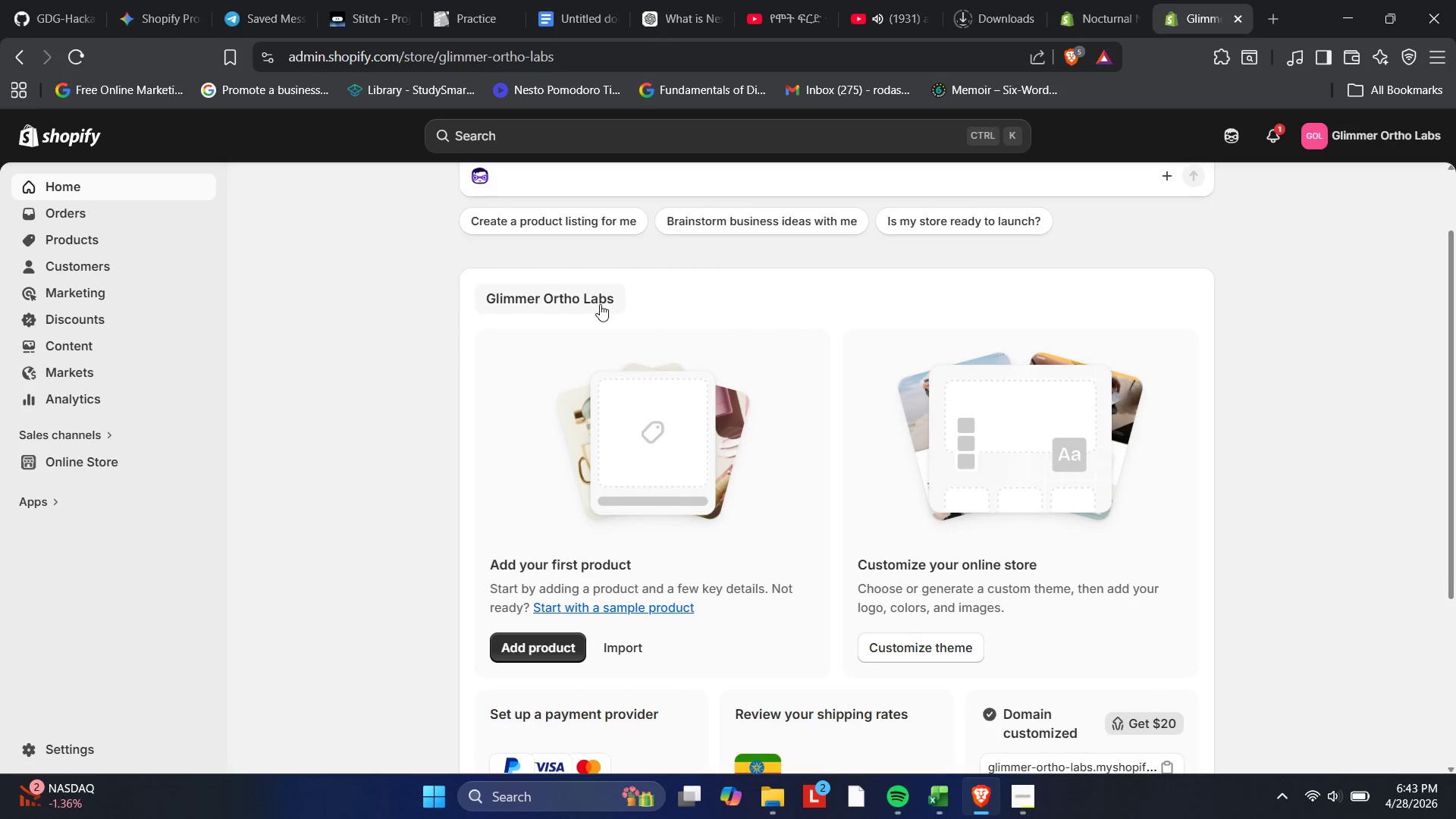 
scroll: coordinate [600, 304], scroll_direction: up, amount: 1.0
 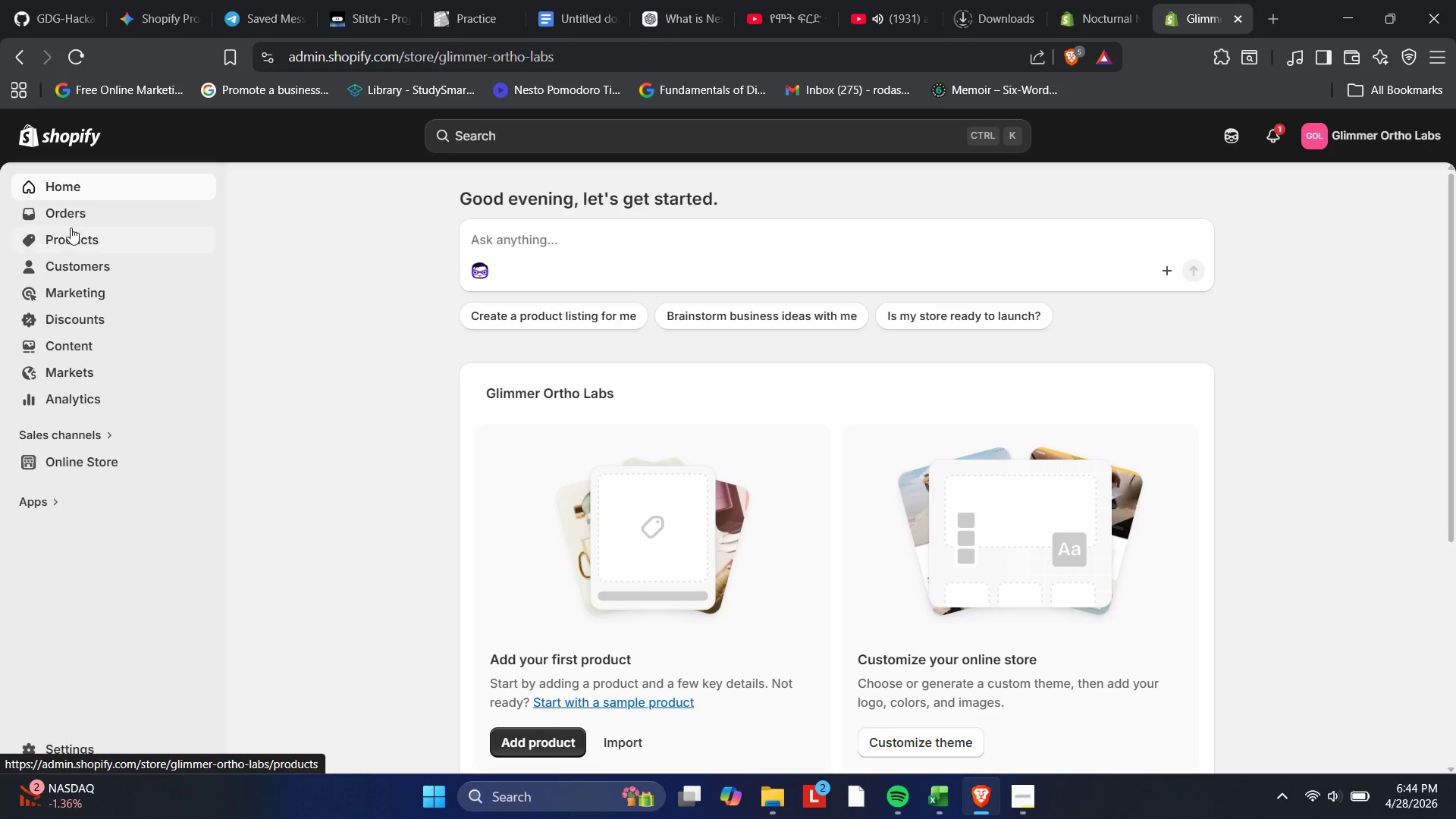 
left_click([71, 228])
 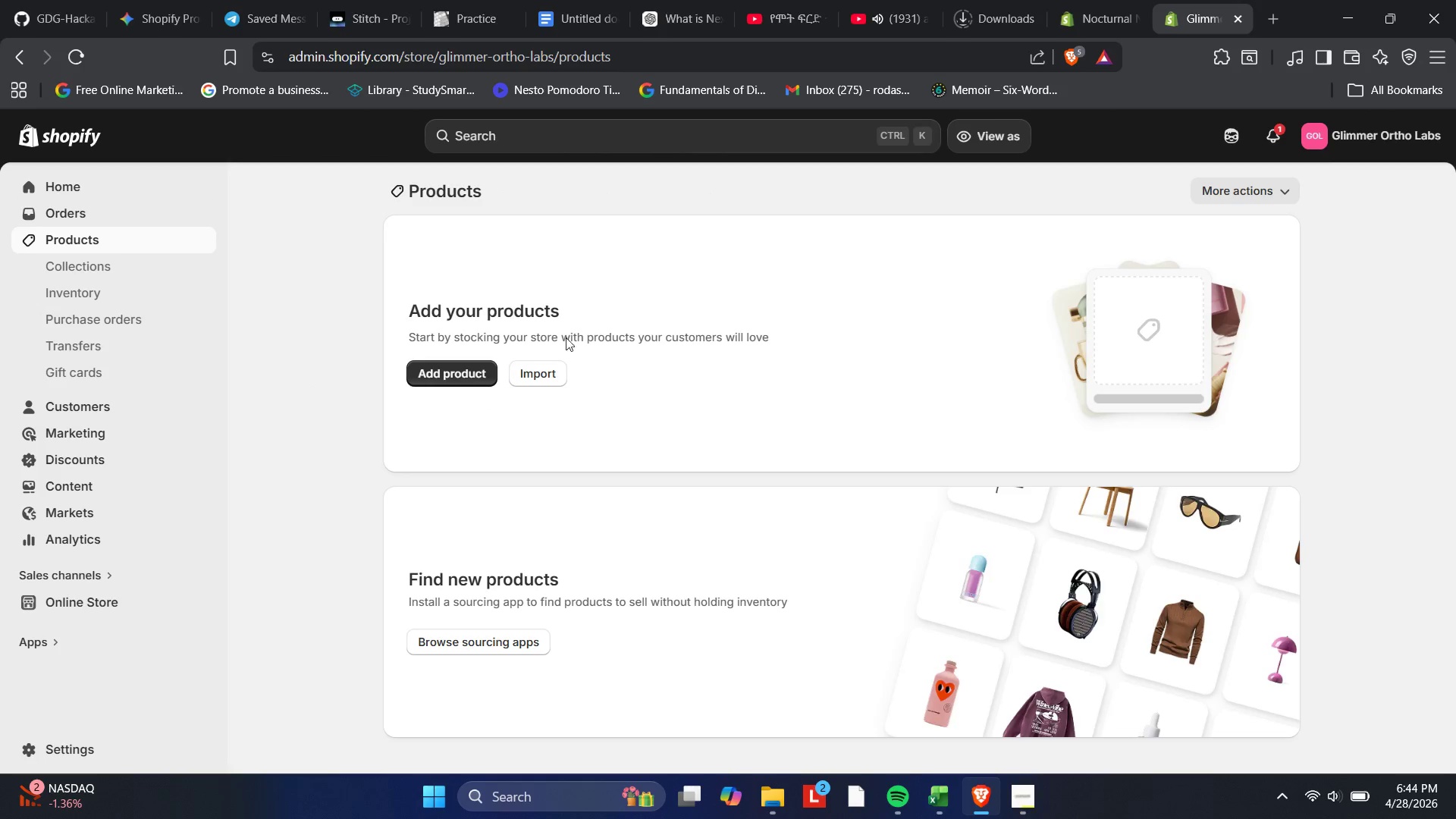 
left_click([550, 370])
 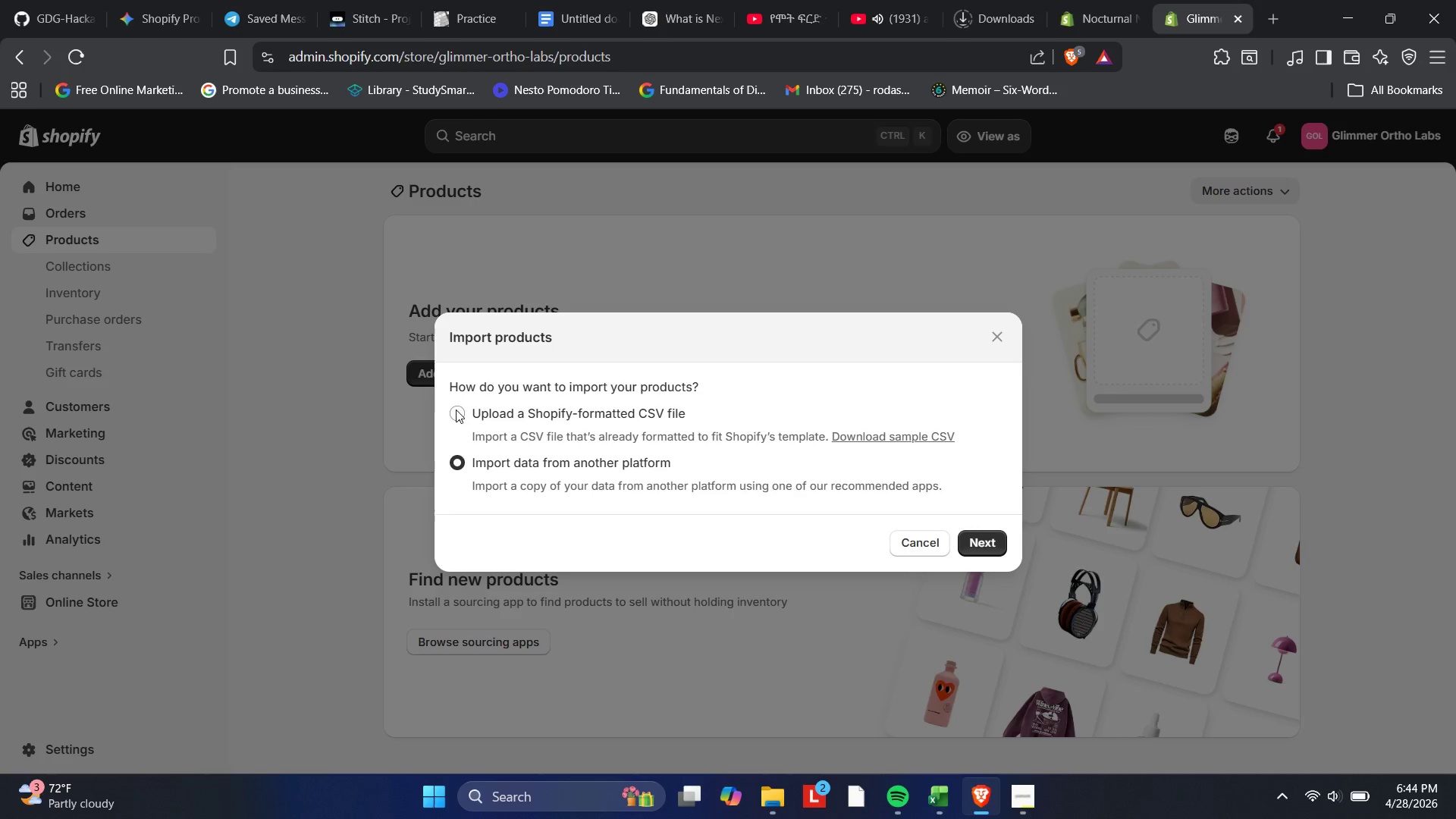 
wait(6.02)
 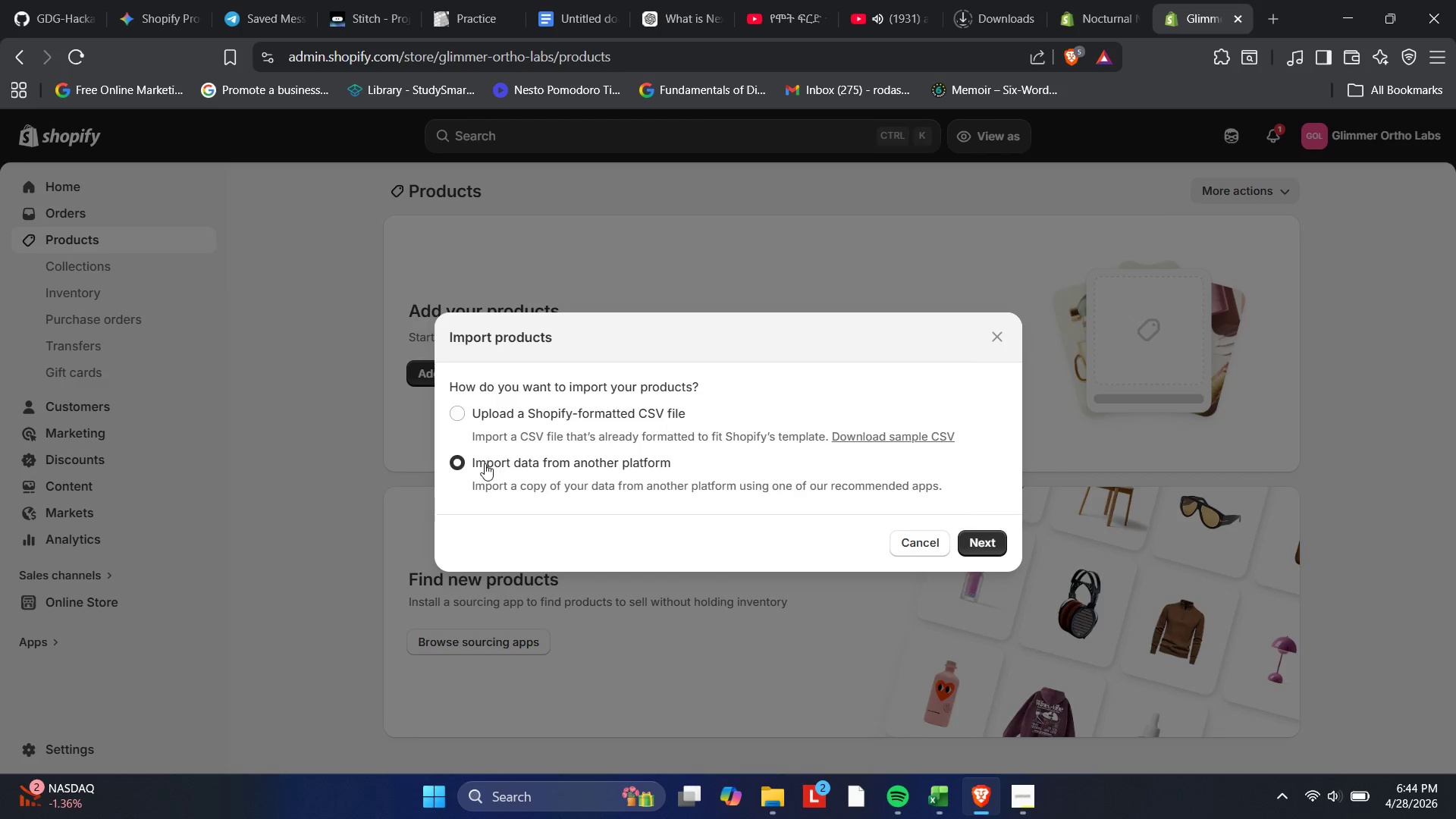 
left_click([978, 545])
 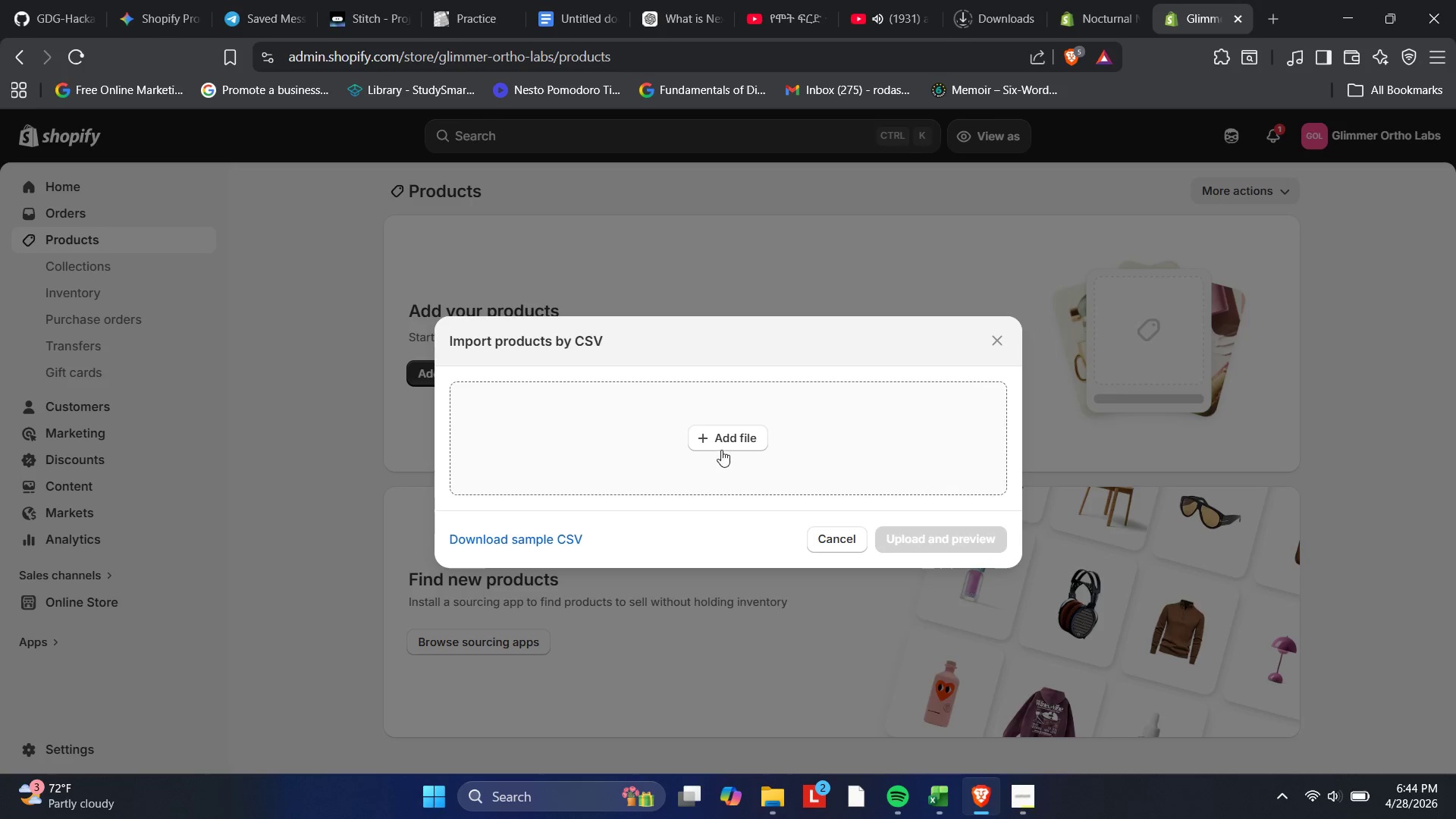 
left_click([721, 447])
 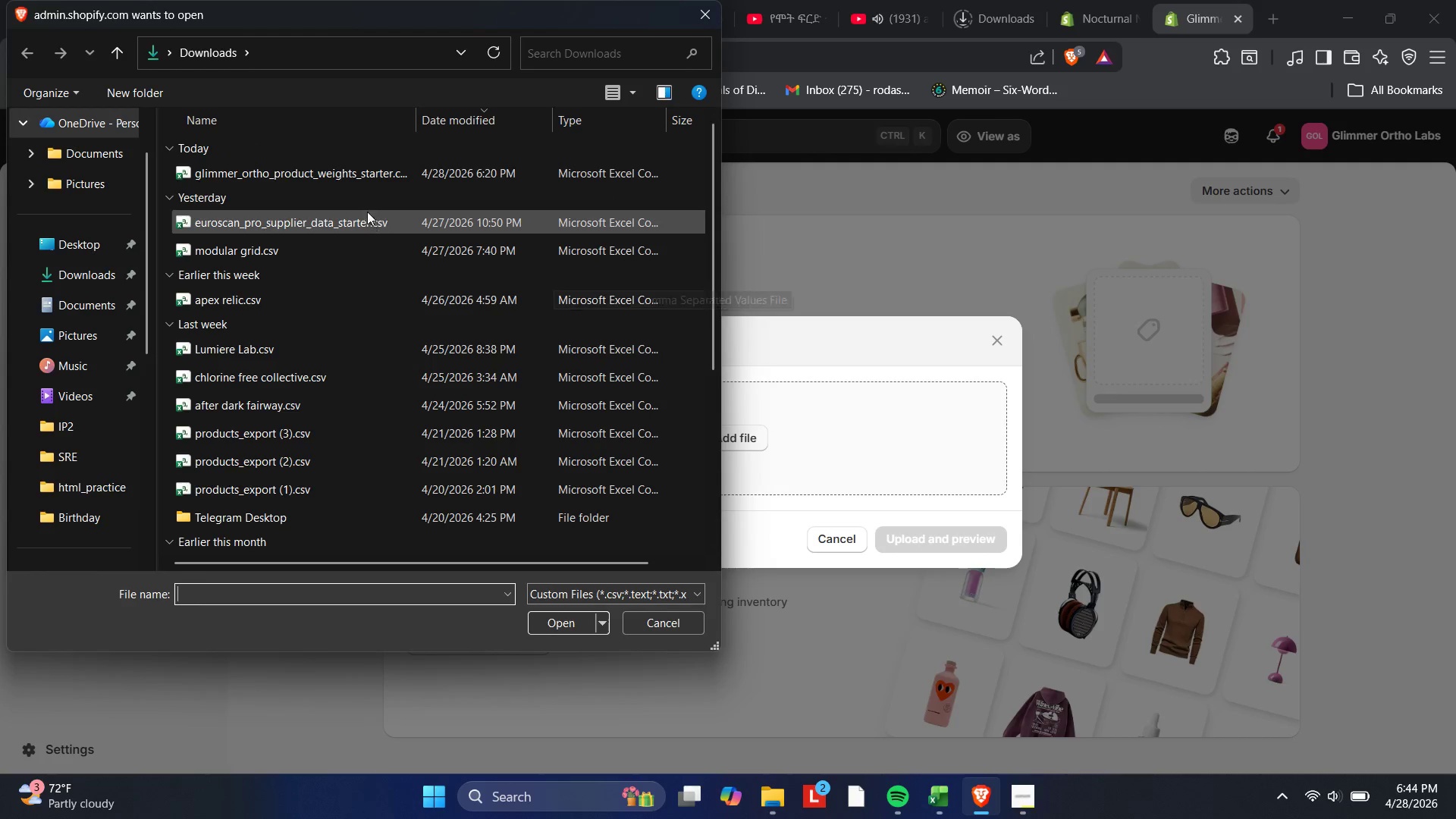 
left_click_drag(start_coordinate=[326, 180], to_coordinate=[325, 176])
 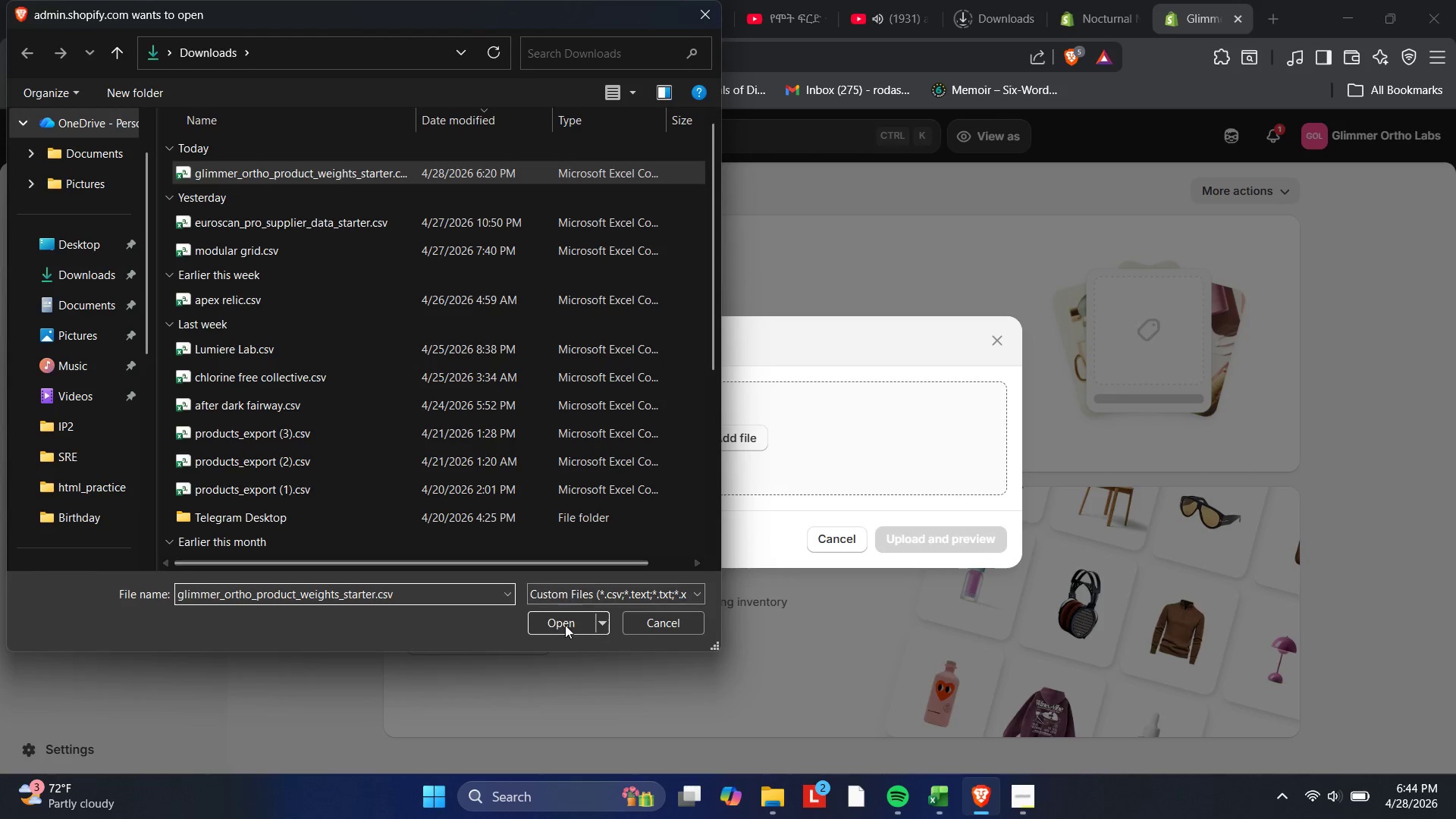 
left_click([565, 628])
 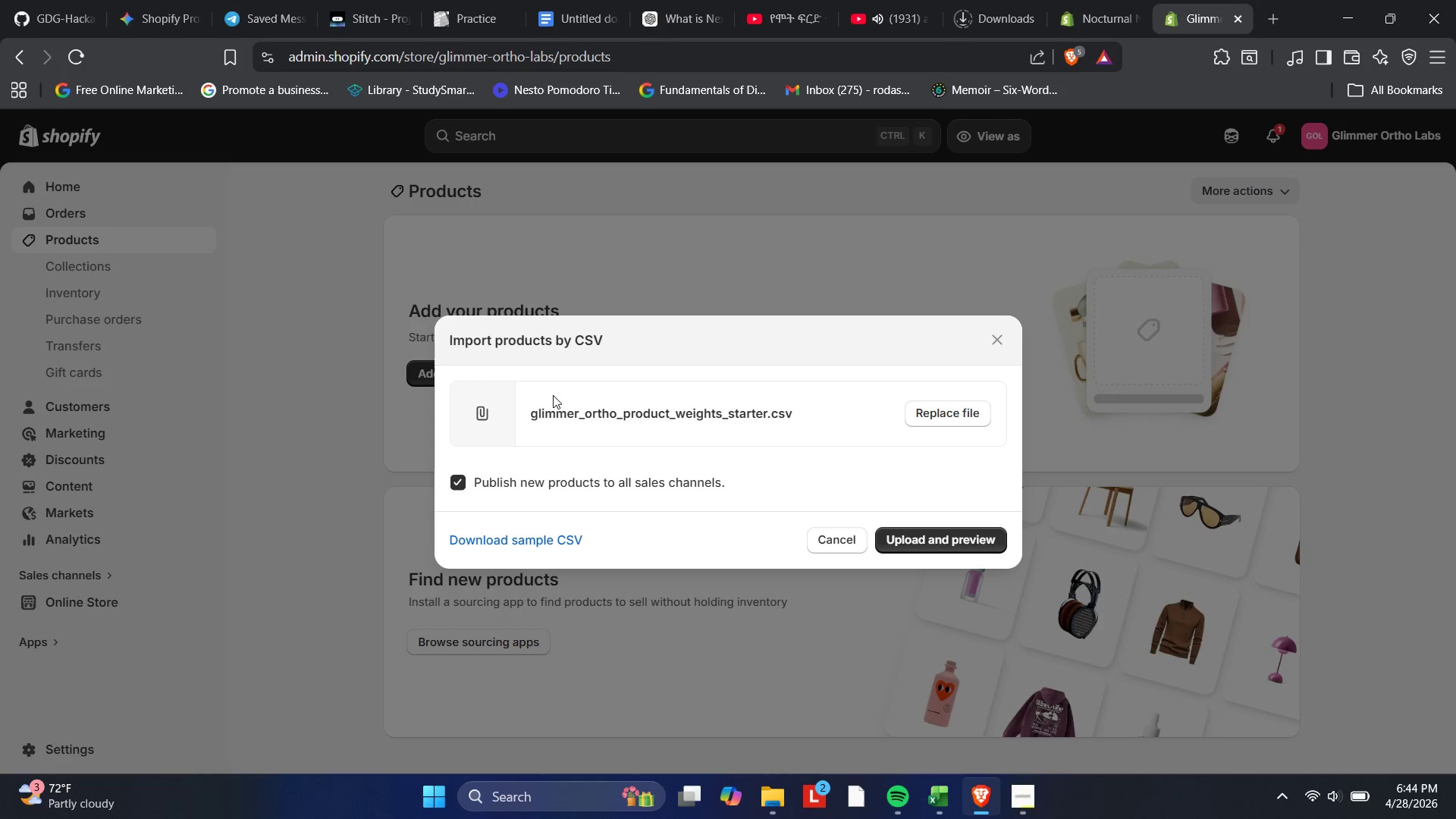 
left_click([922, 538])
 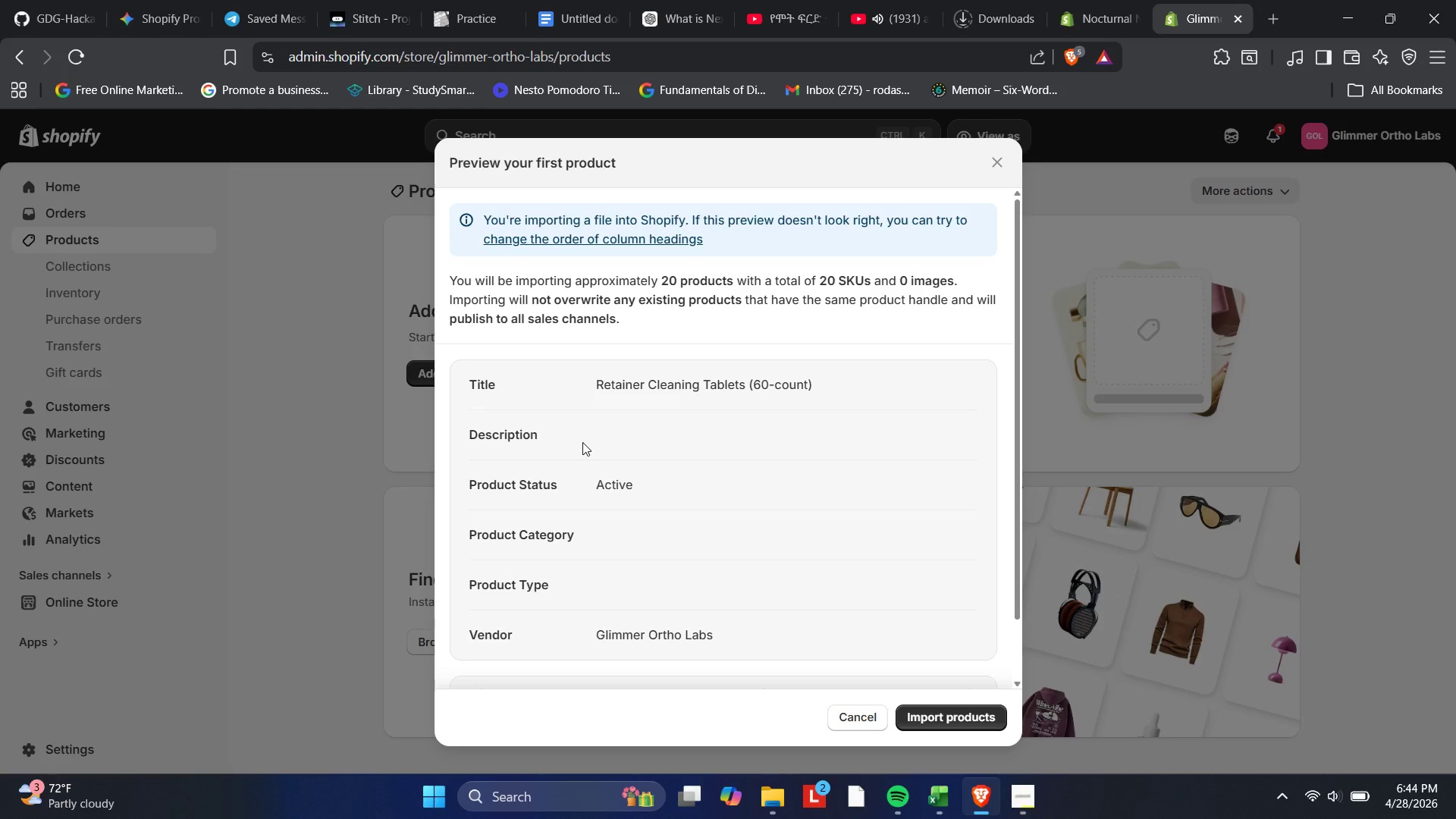 
wait(18.59)
 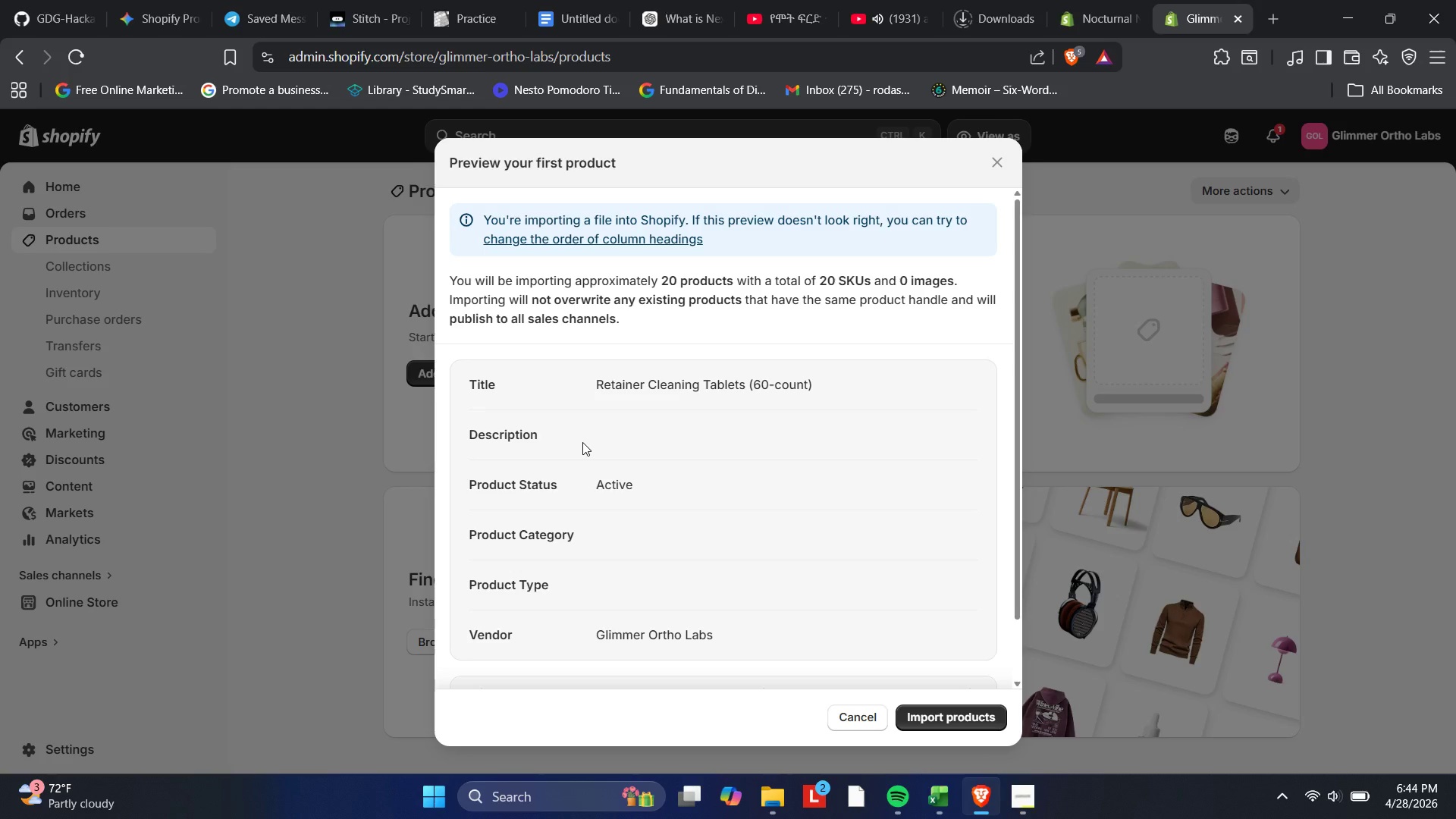 
scroll: coordinate [599, 491], scroll_direction: down, amount: 4.0
 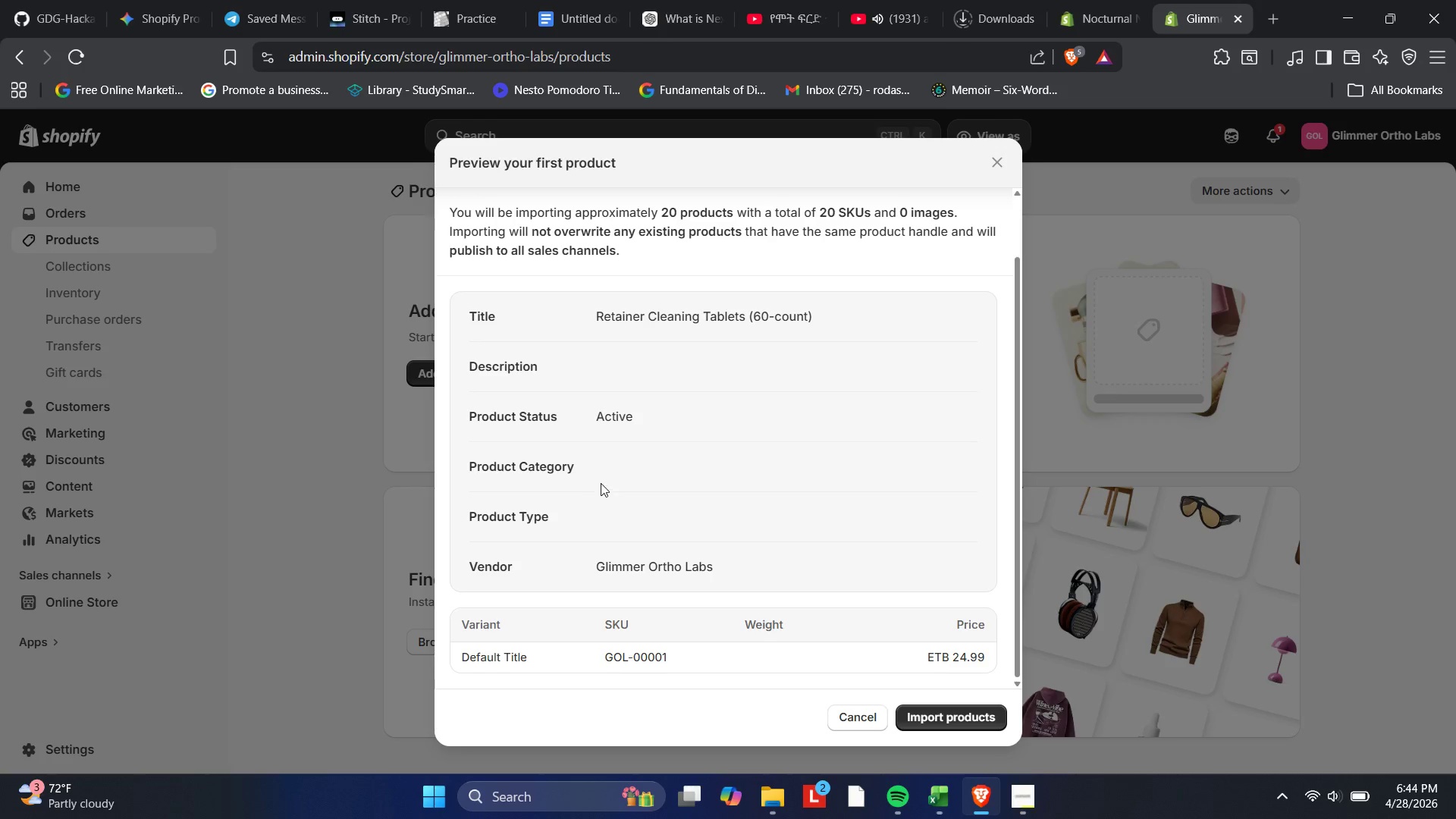 
scroll: coordinate [601, 482], scroll_direction: up, amount: 2.0
 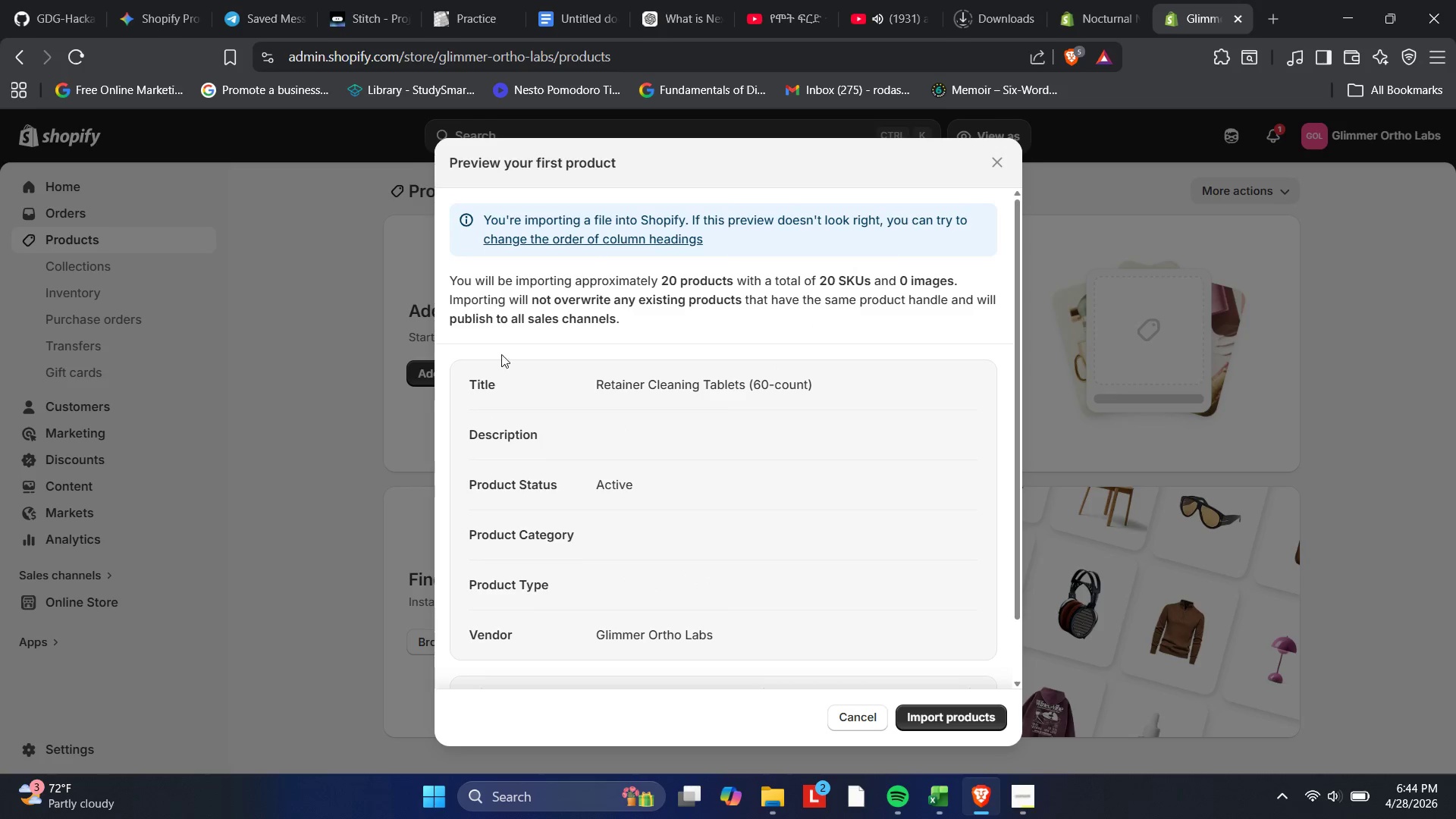 
wait(12.09)
 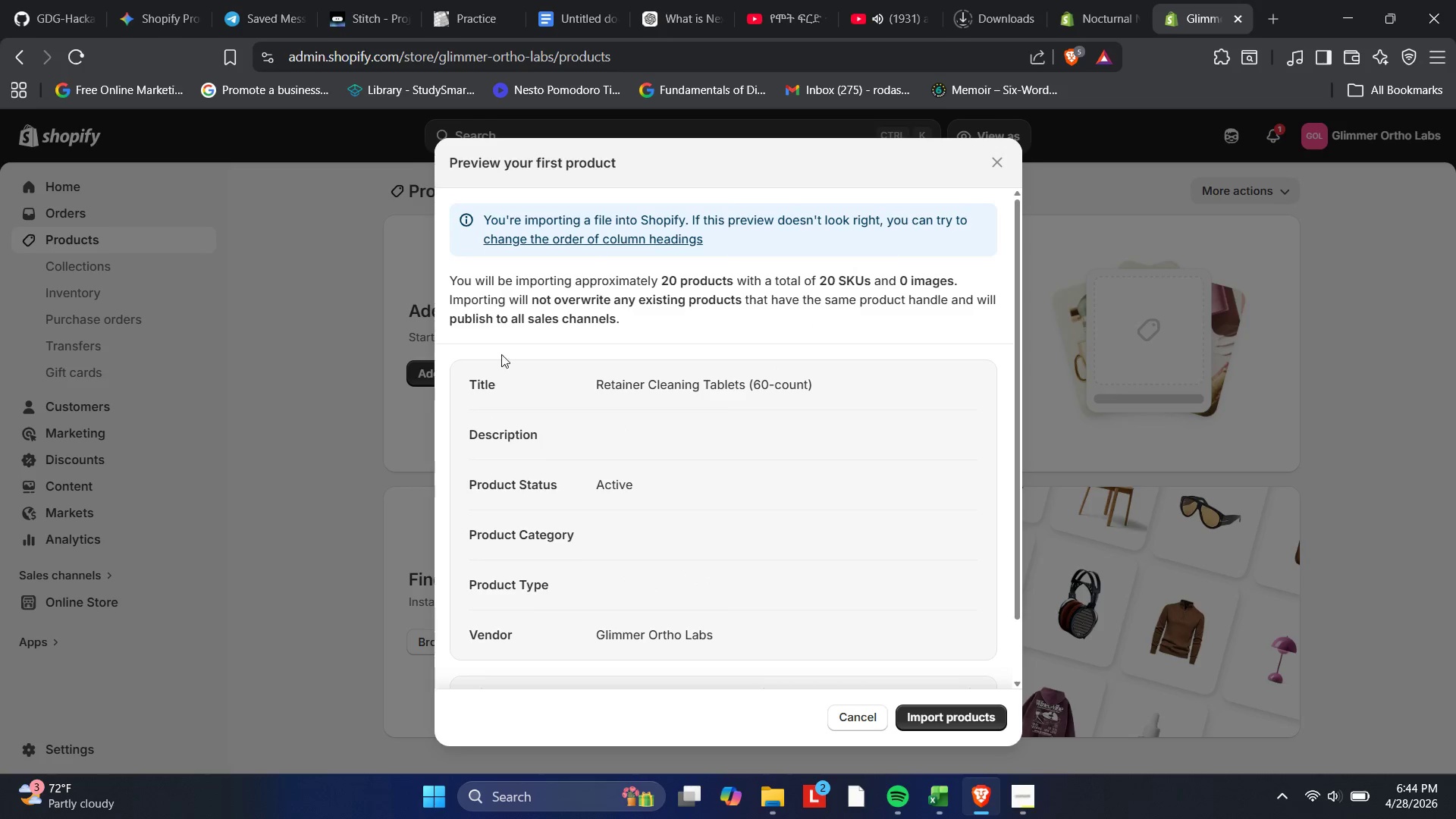 
left_click([1015, 793])